 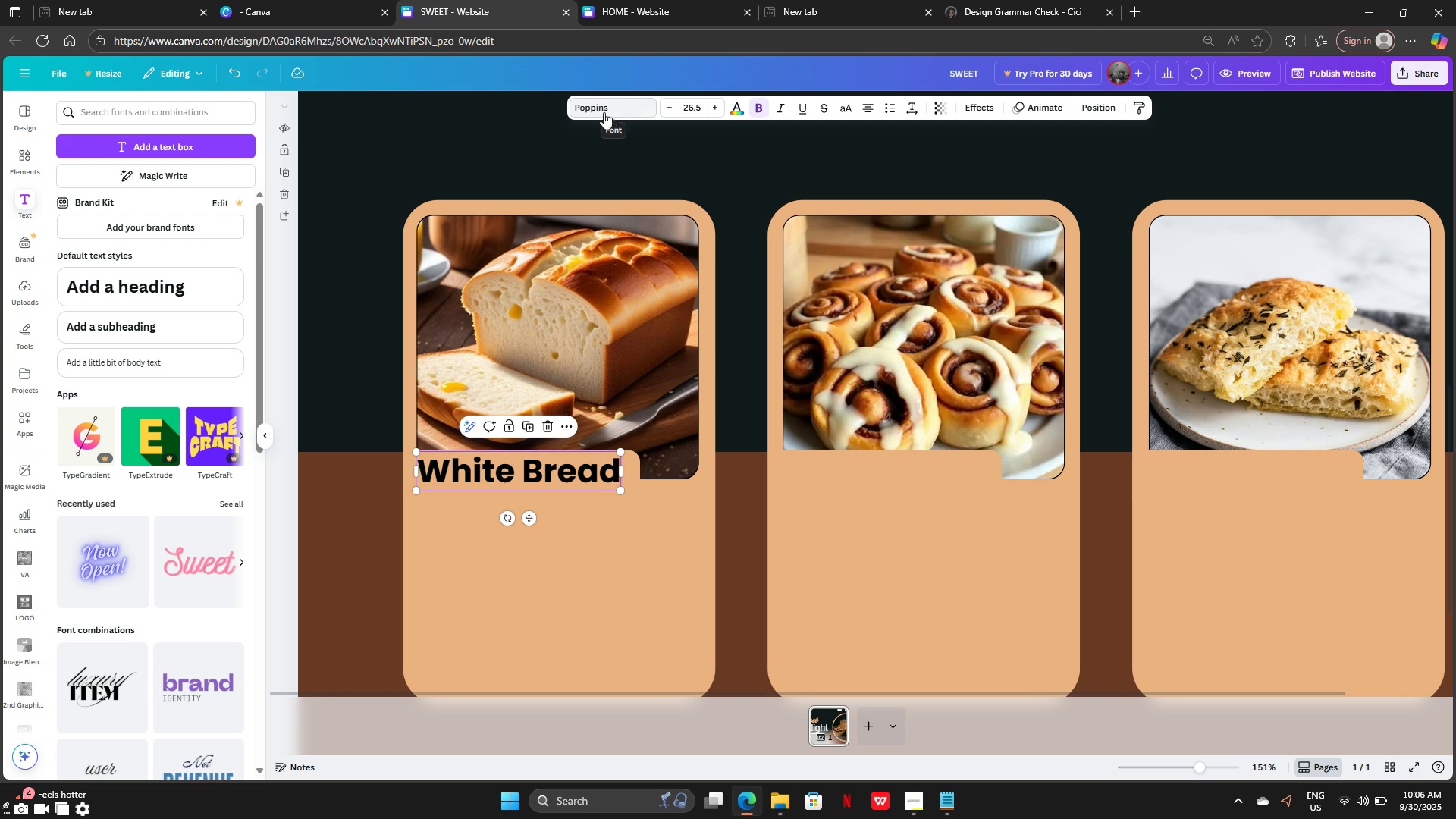 
left_click([738, 111])
 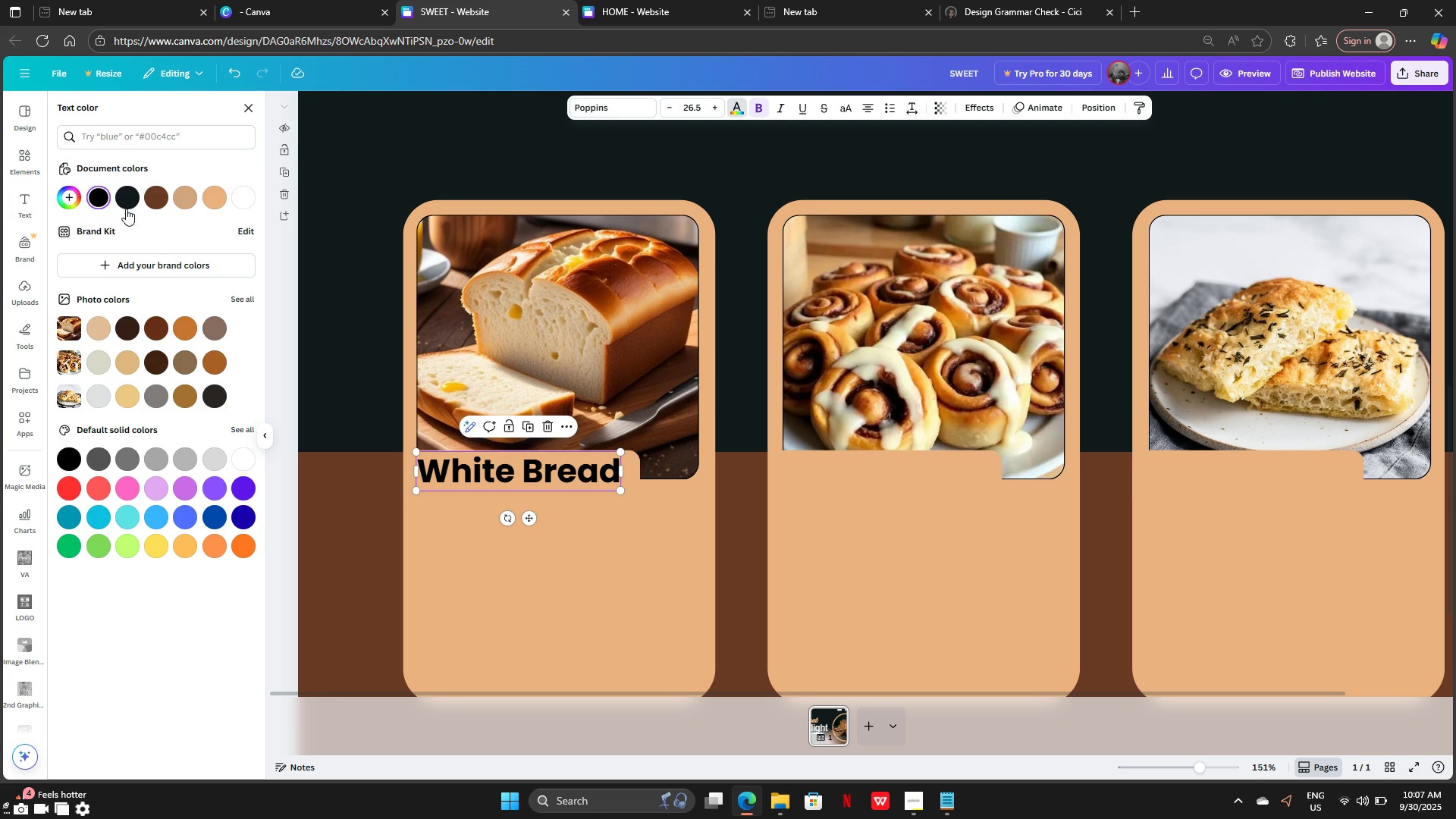 
left_click([127, 204])
 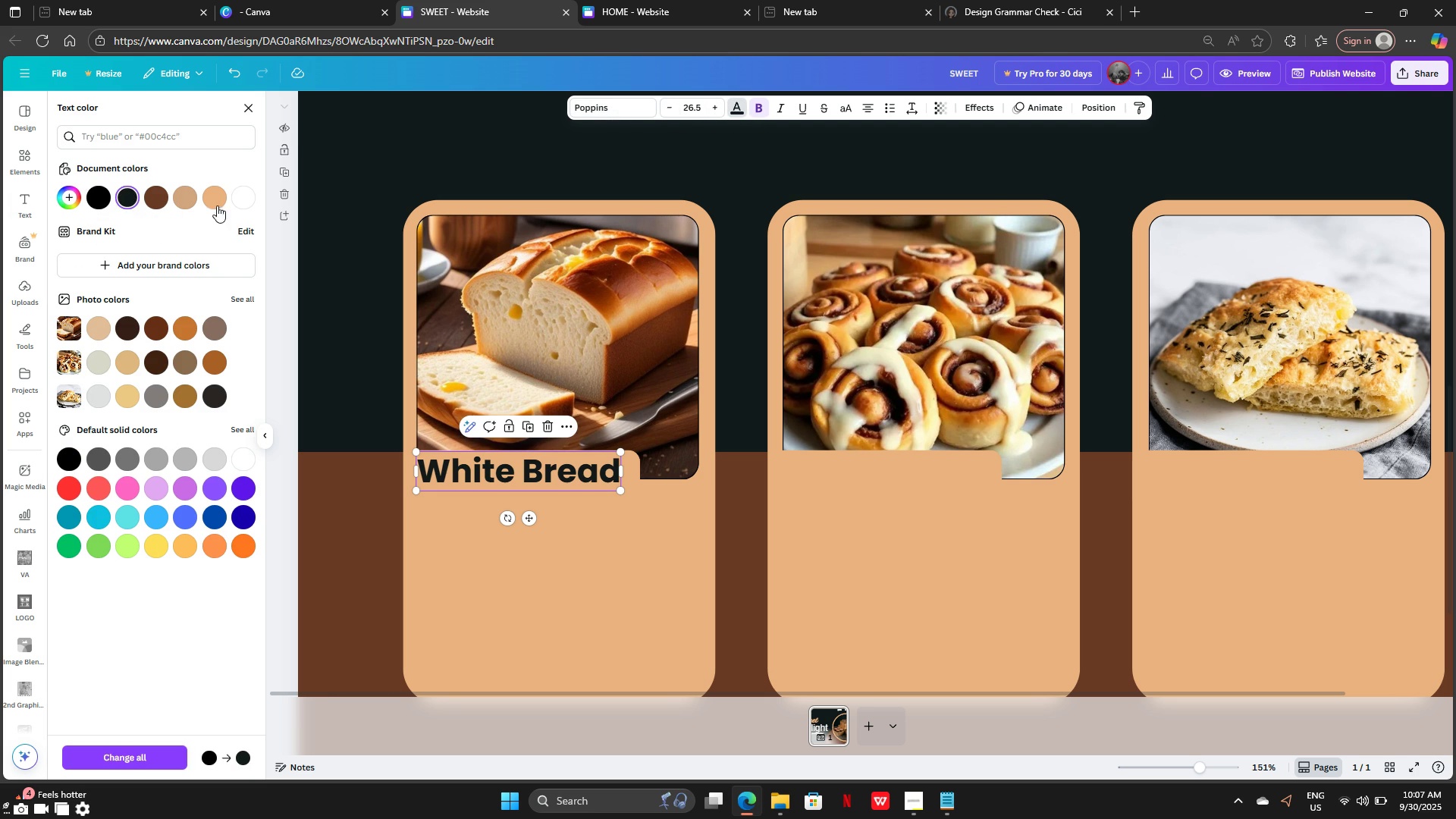 
left_click([243, 197])
 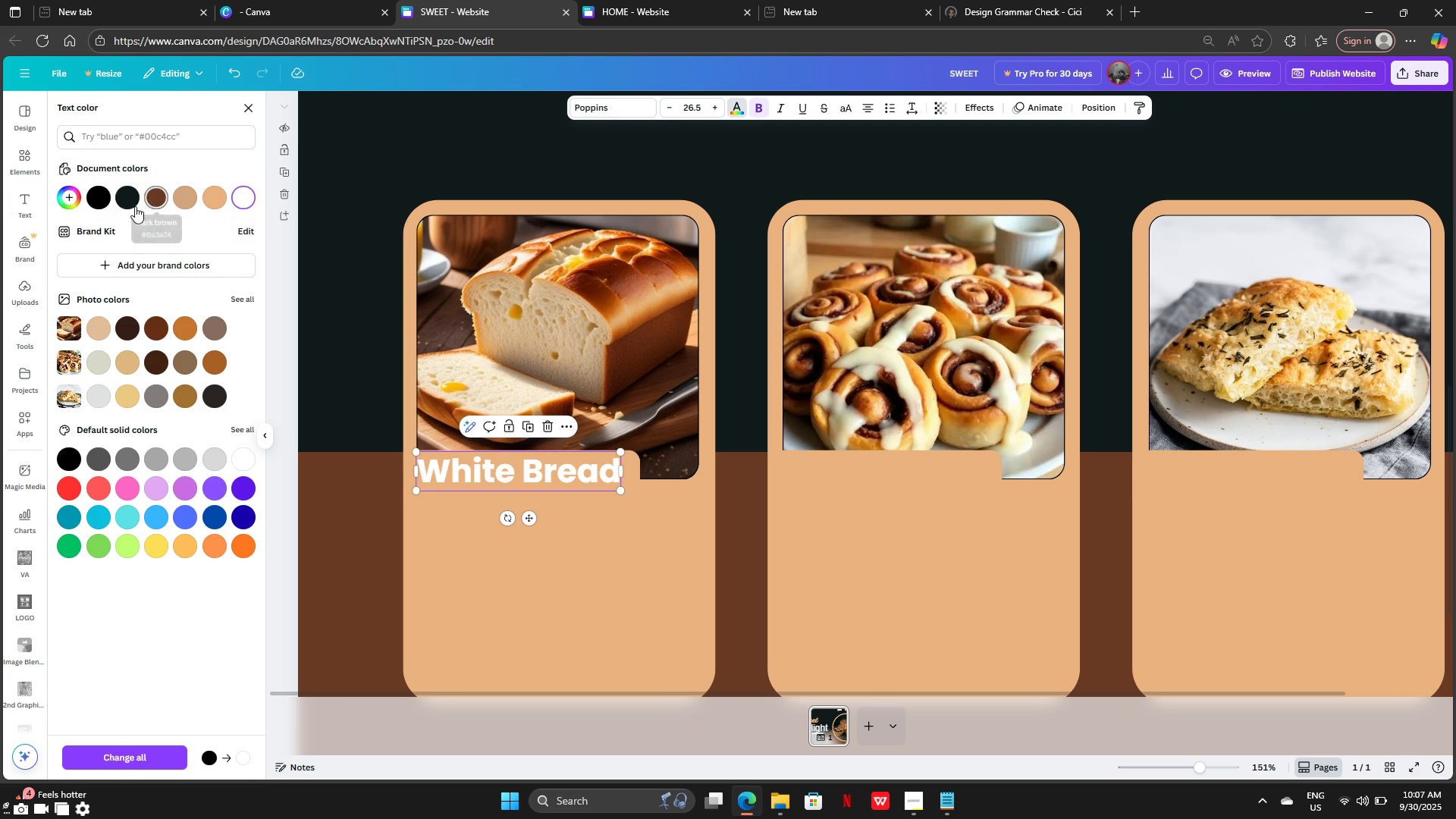 
left_click([146, 203])
 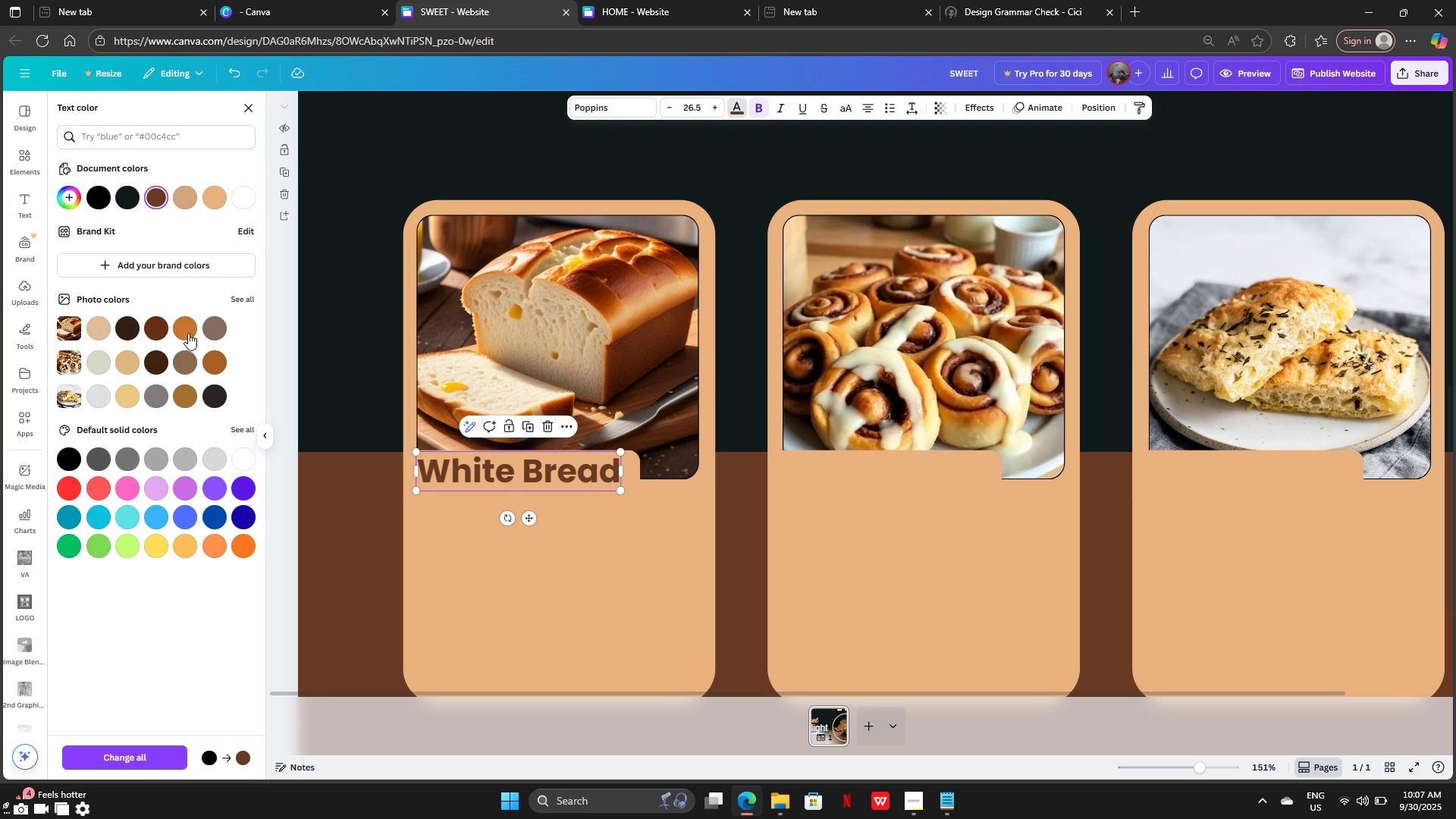 
left_click([160, 328])